 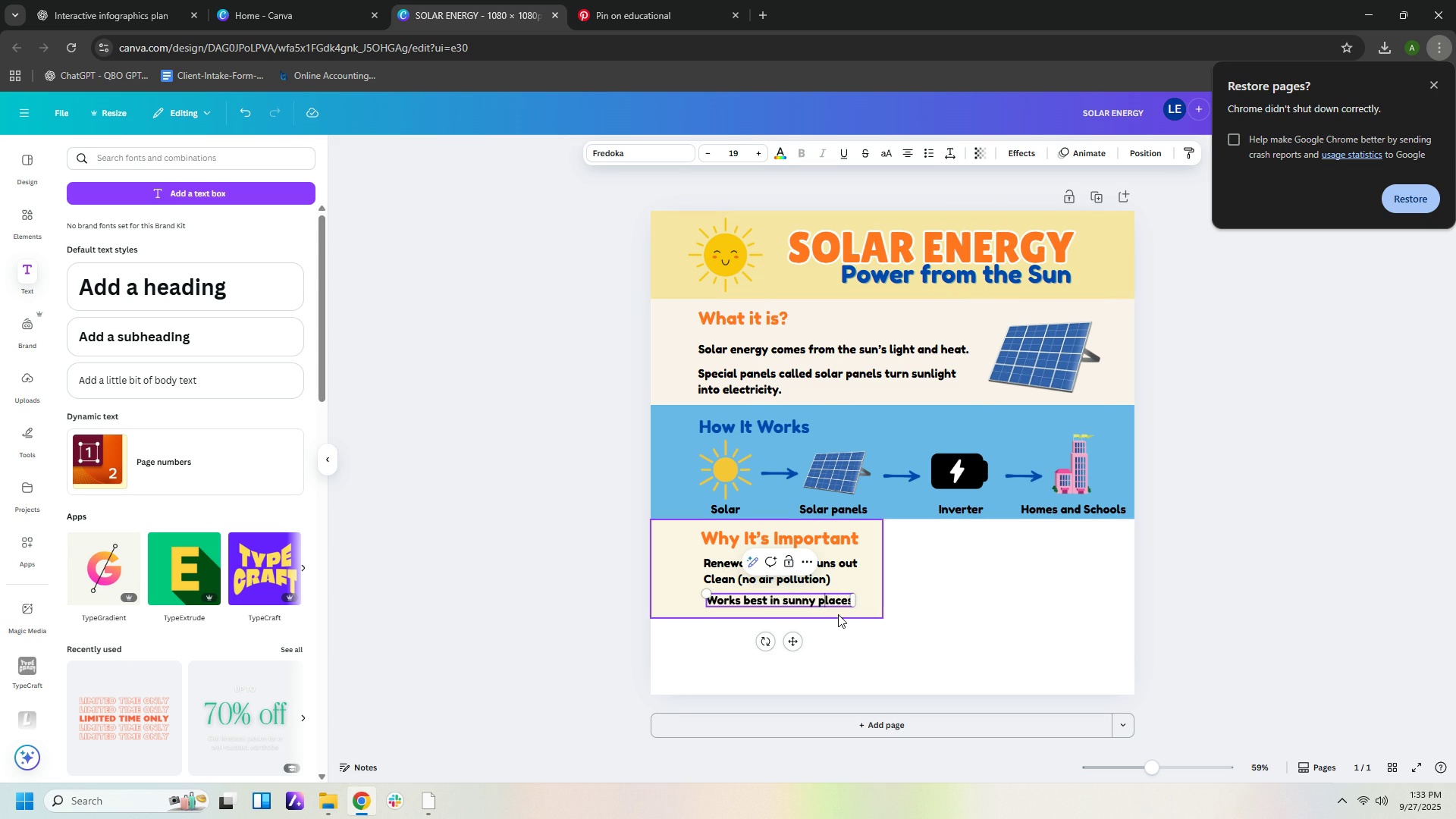 
key(ArrowLeft)
 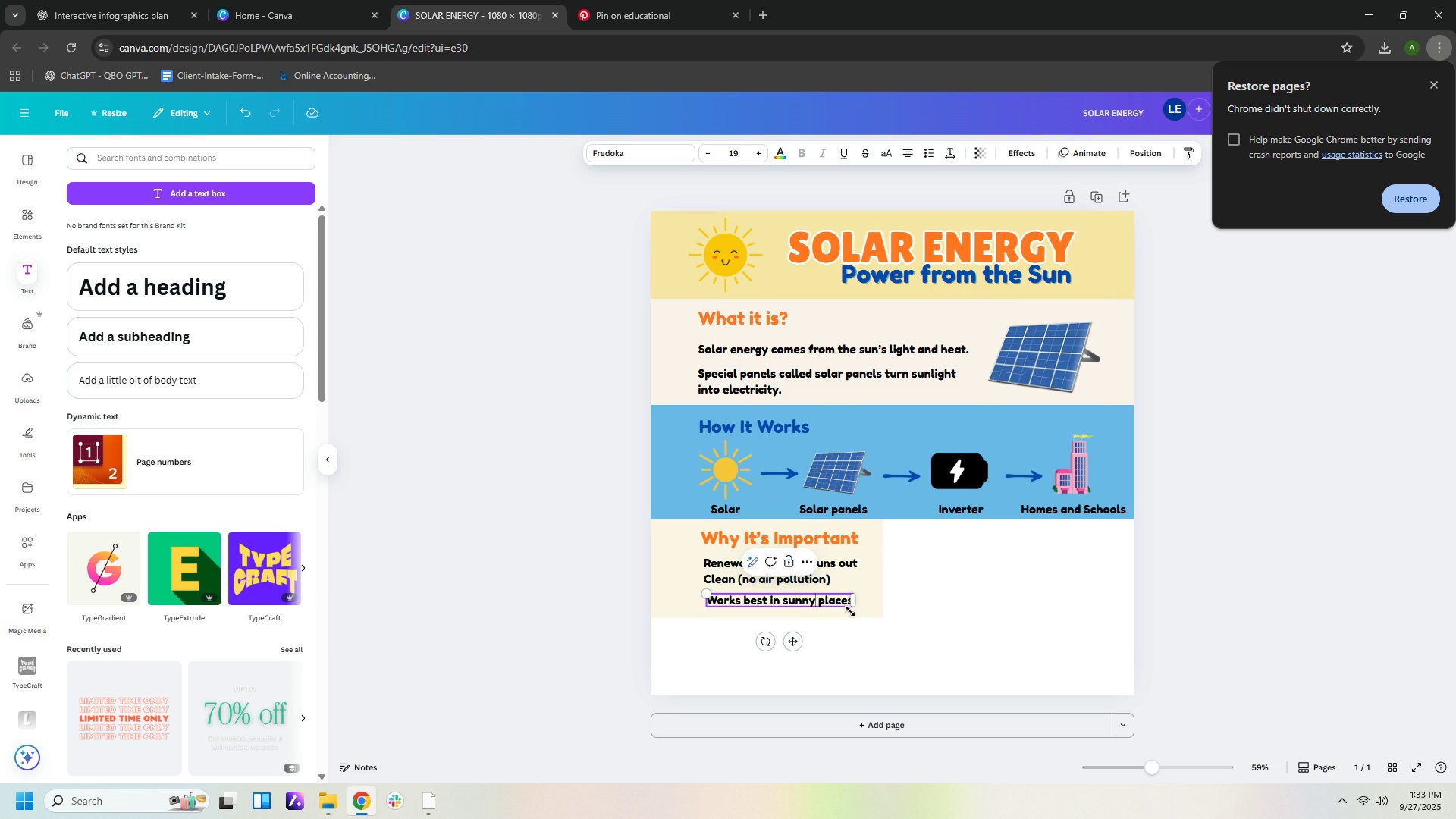 
key(ArrowLeft)
 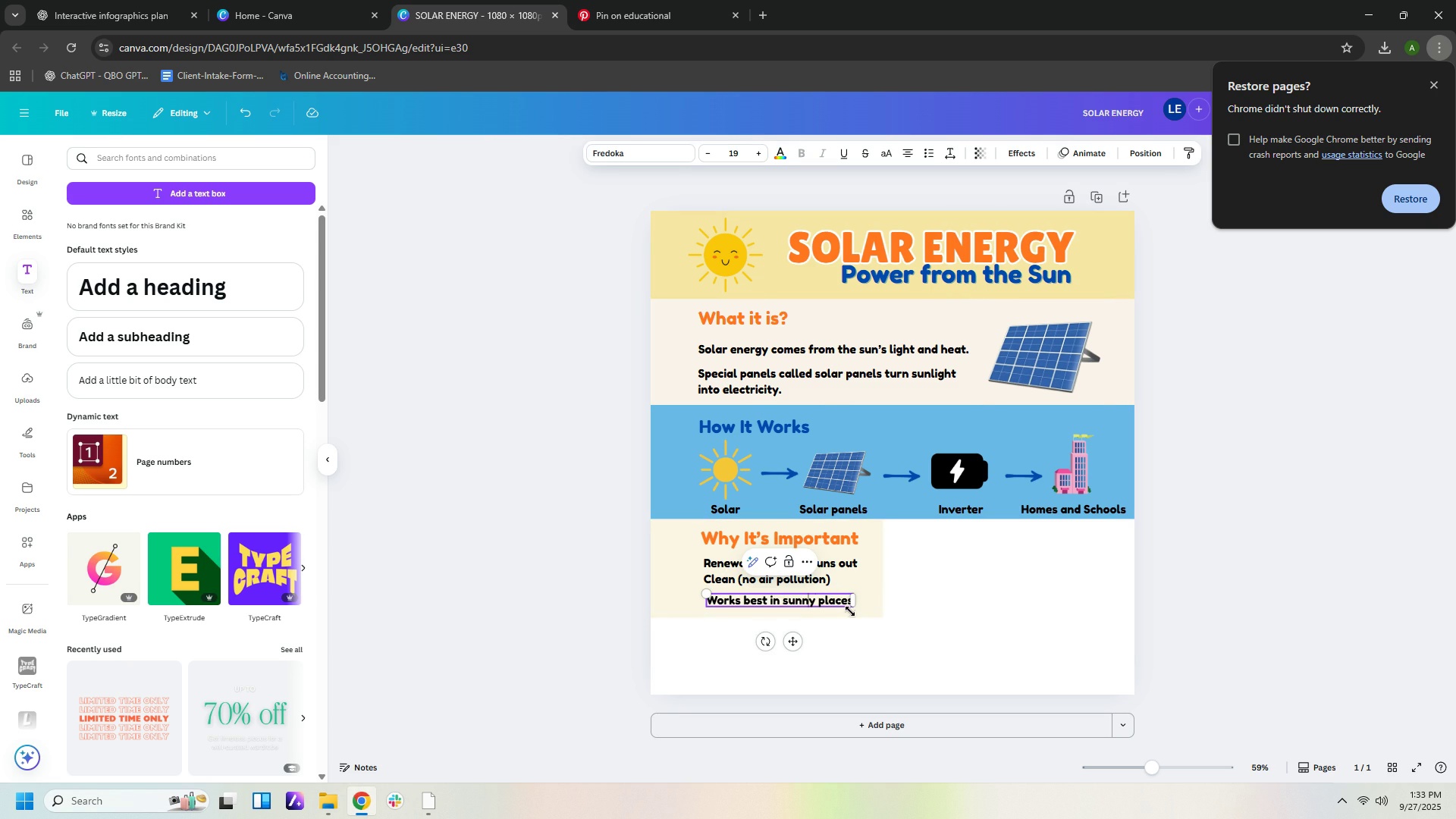 
key(ArrowLeft)
 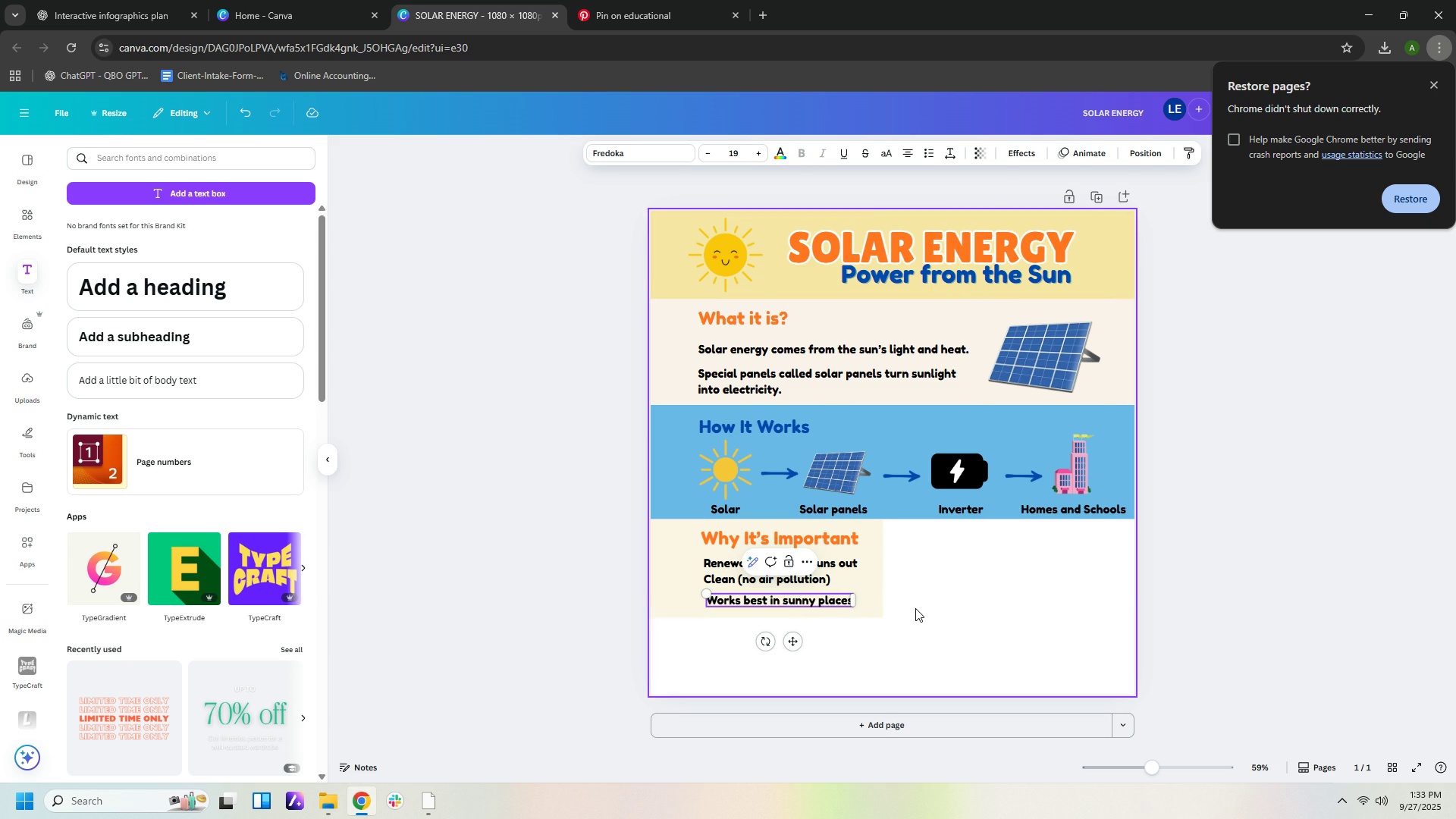 
left_click([915, 608])